 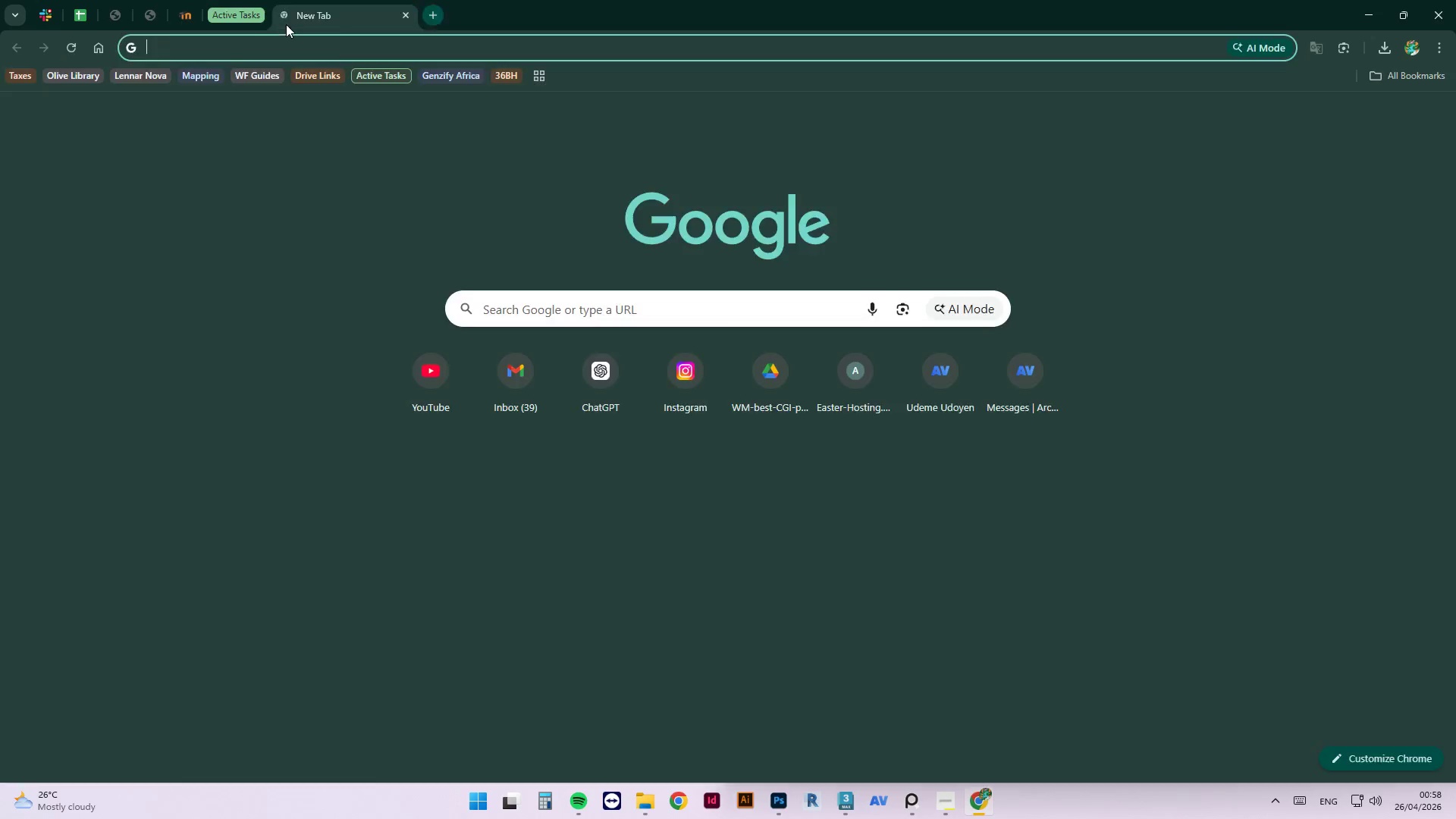 
type(resizze )
key(Backspace)
key(Backspace)
key(Backspace)
type(e and im)
key(Backspace)
key(Backspace)
key(Backspace)
key(Backspace)
type( image online)
 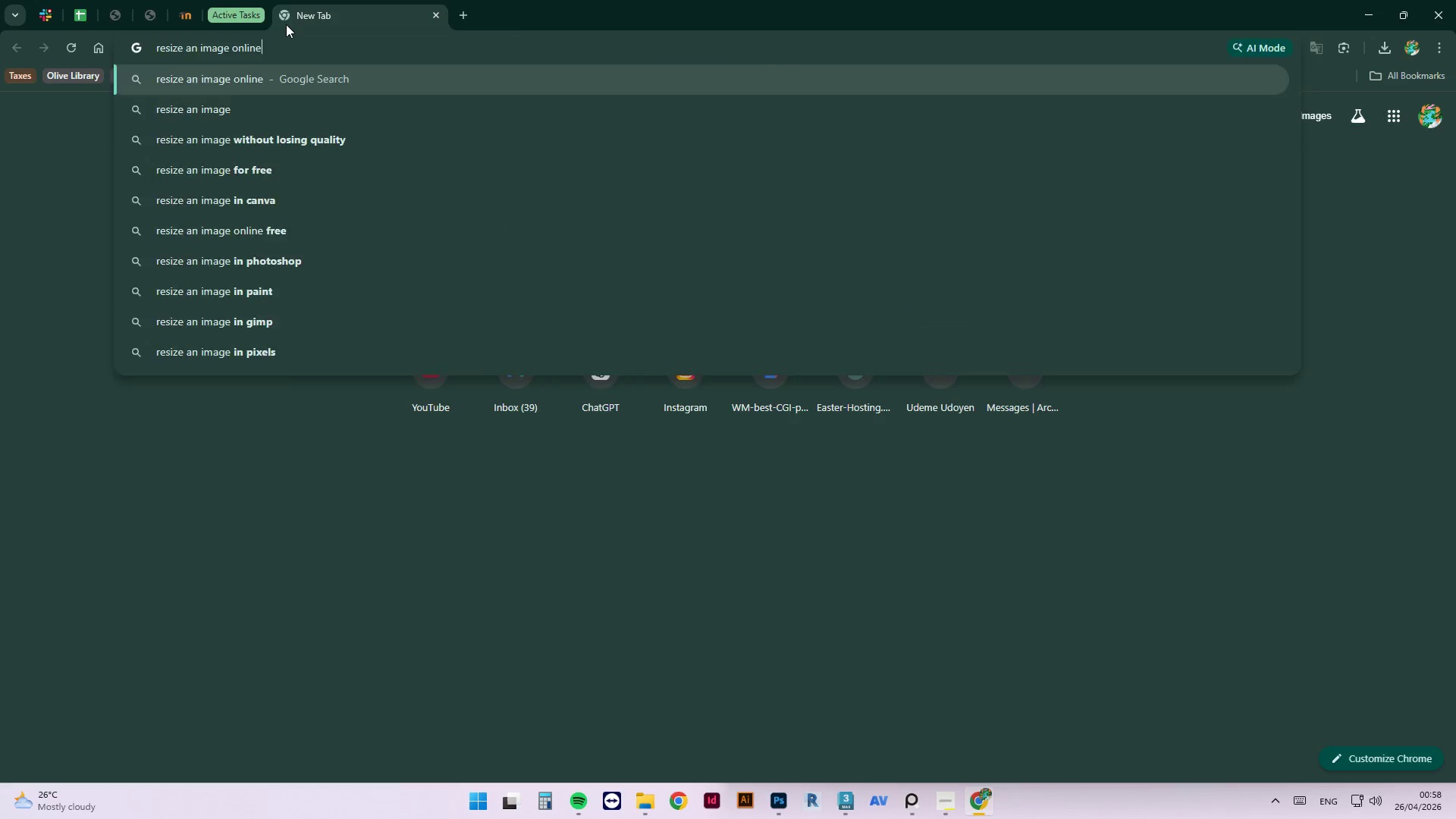 
key(Enter)
 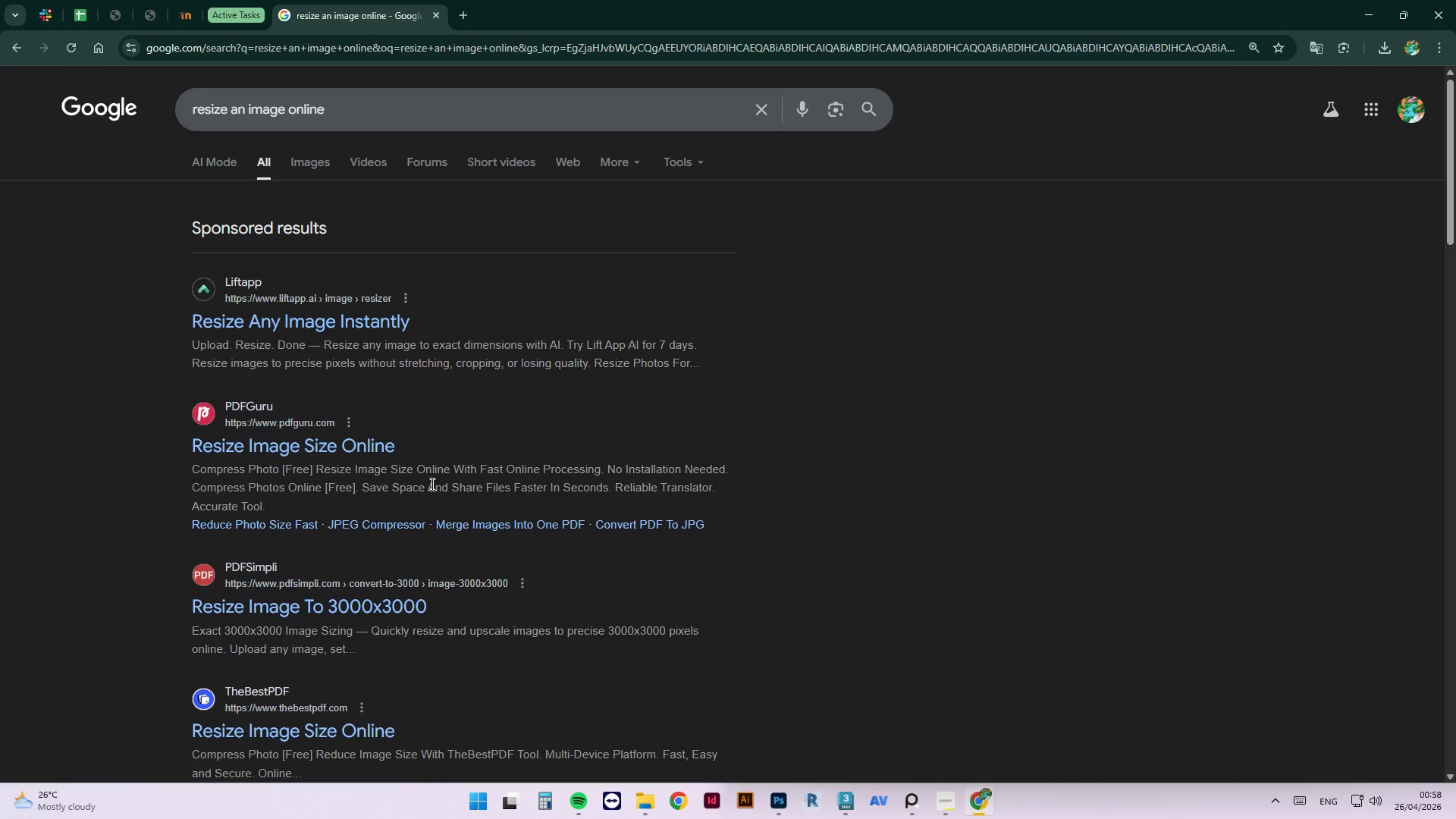 
left_click([360, 450])
 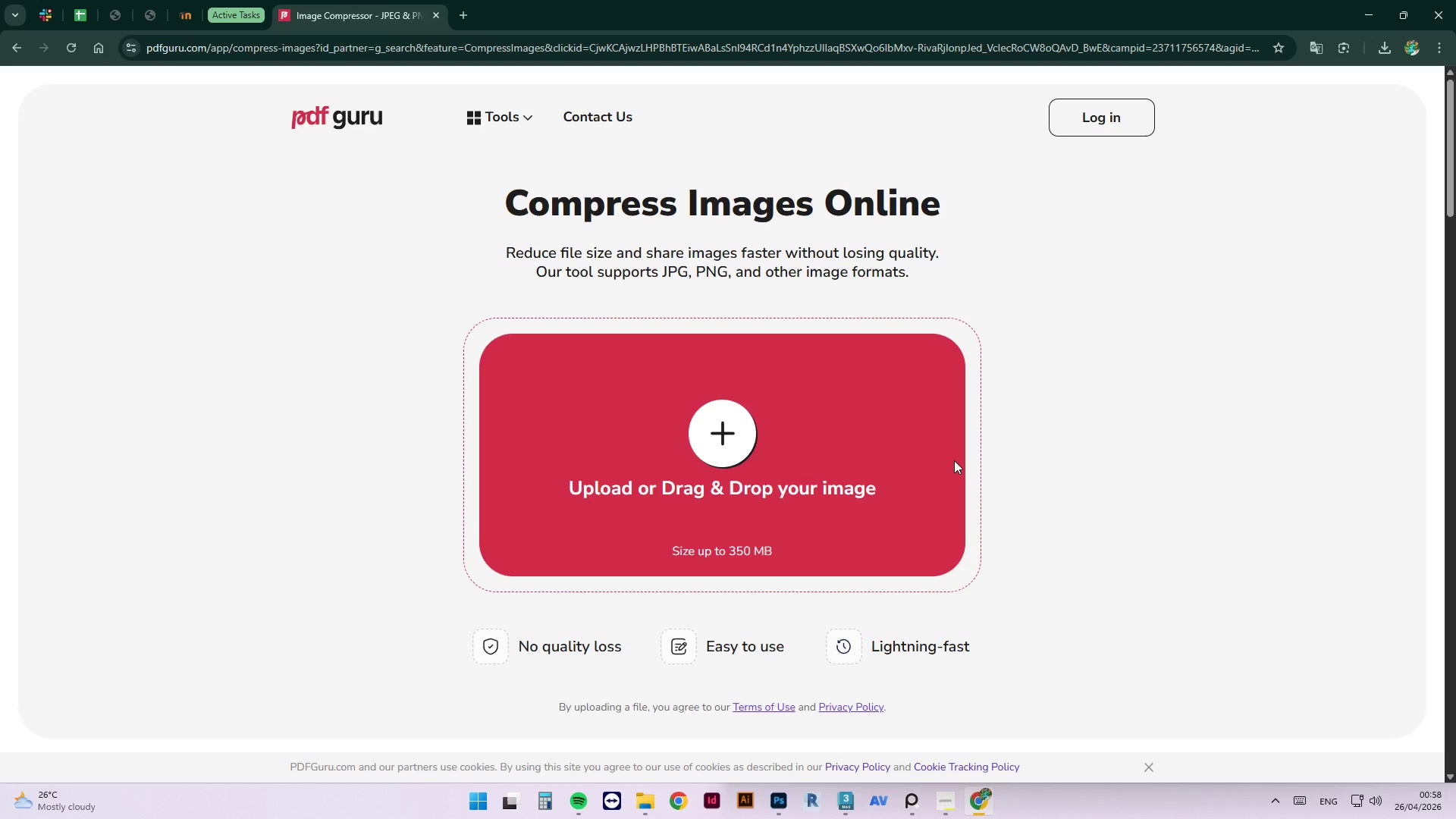 
wait(6.2)
 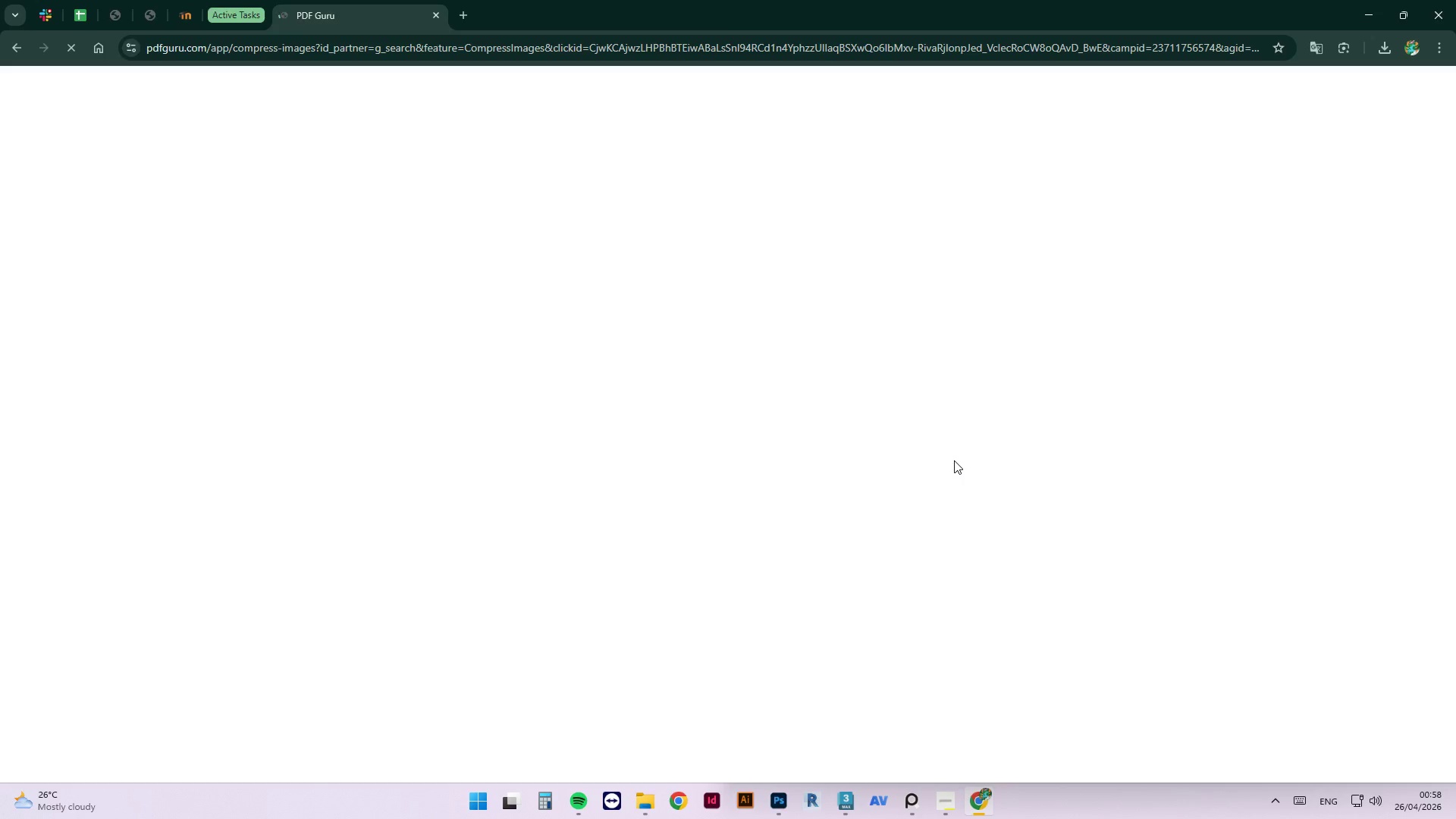 
left_click([791, 808])
 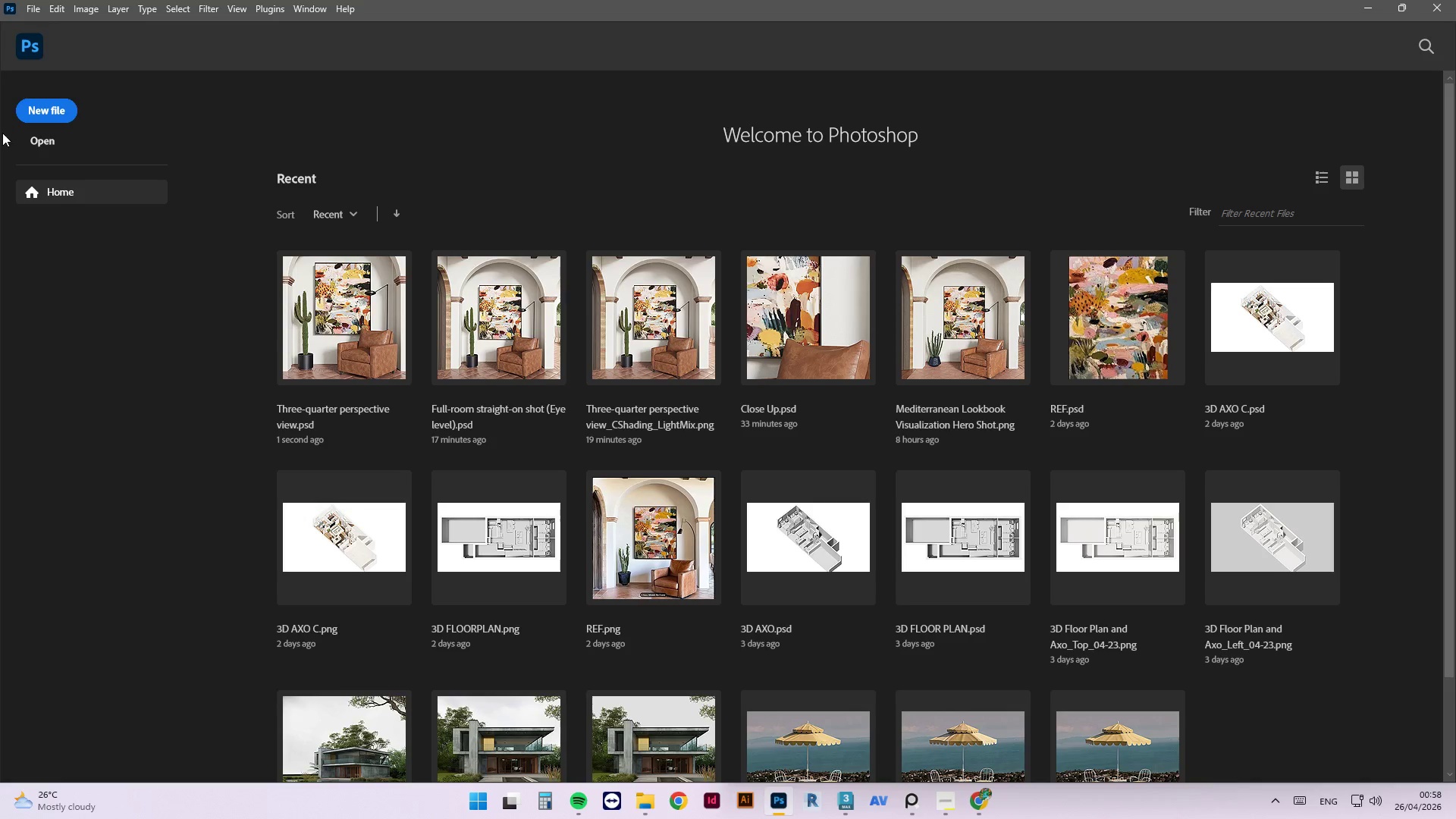 
left_click([60, 118])
 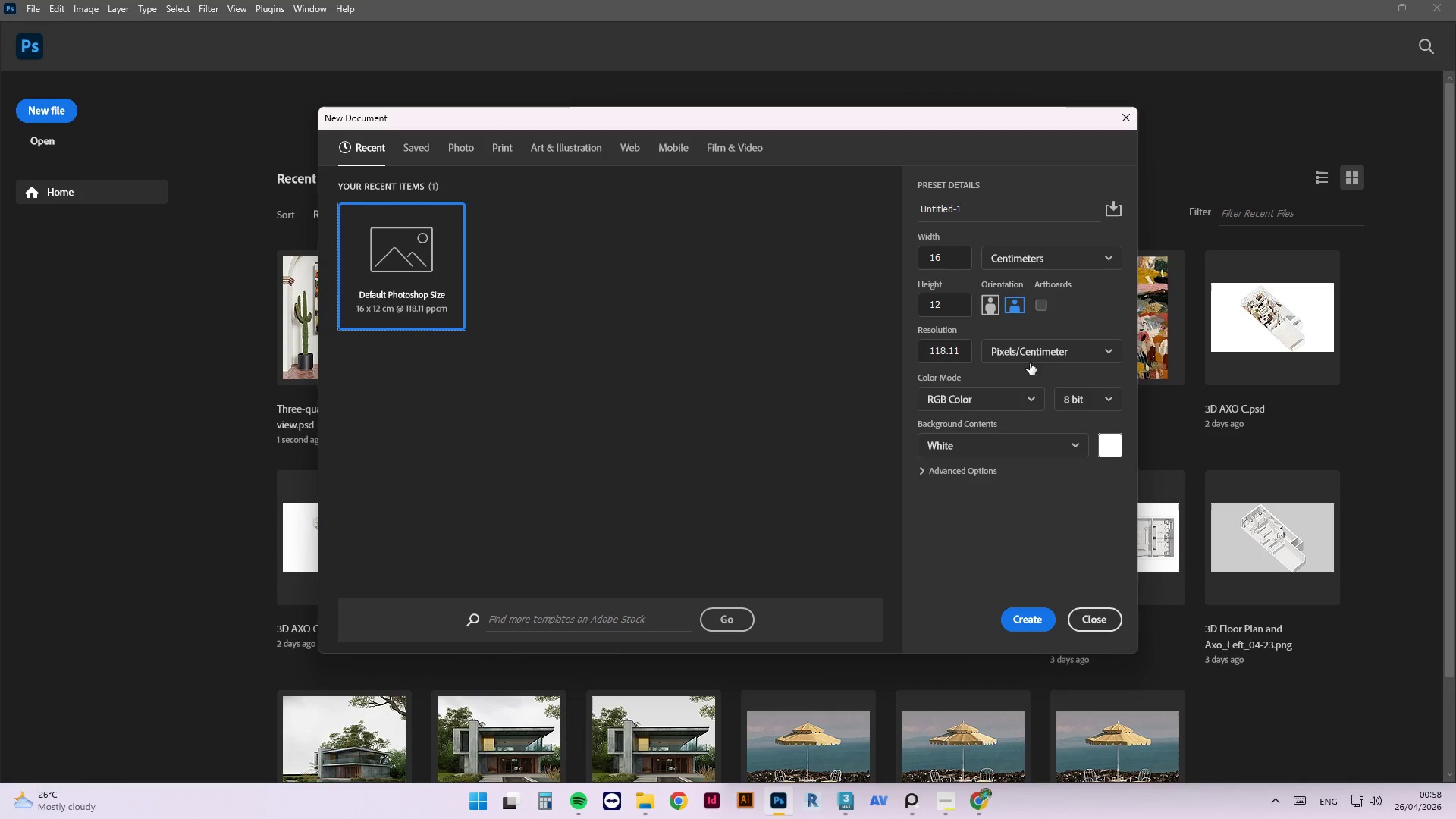 
wait(5.34)
 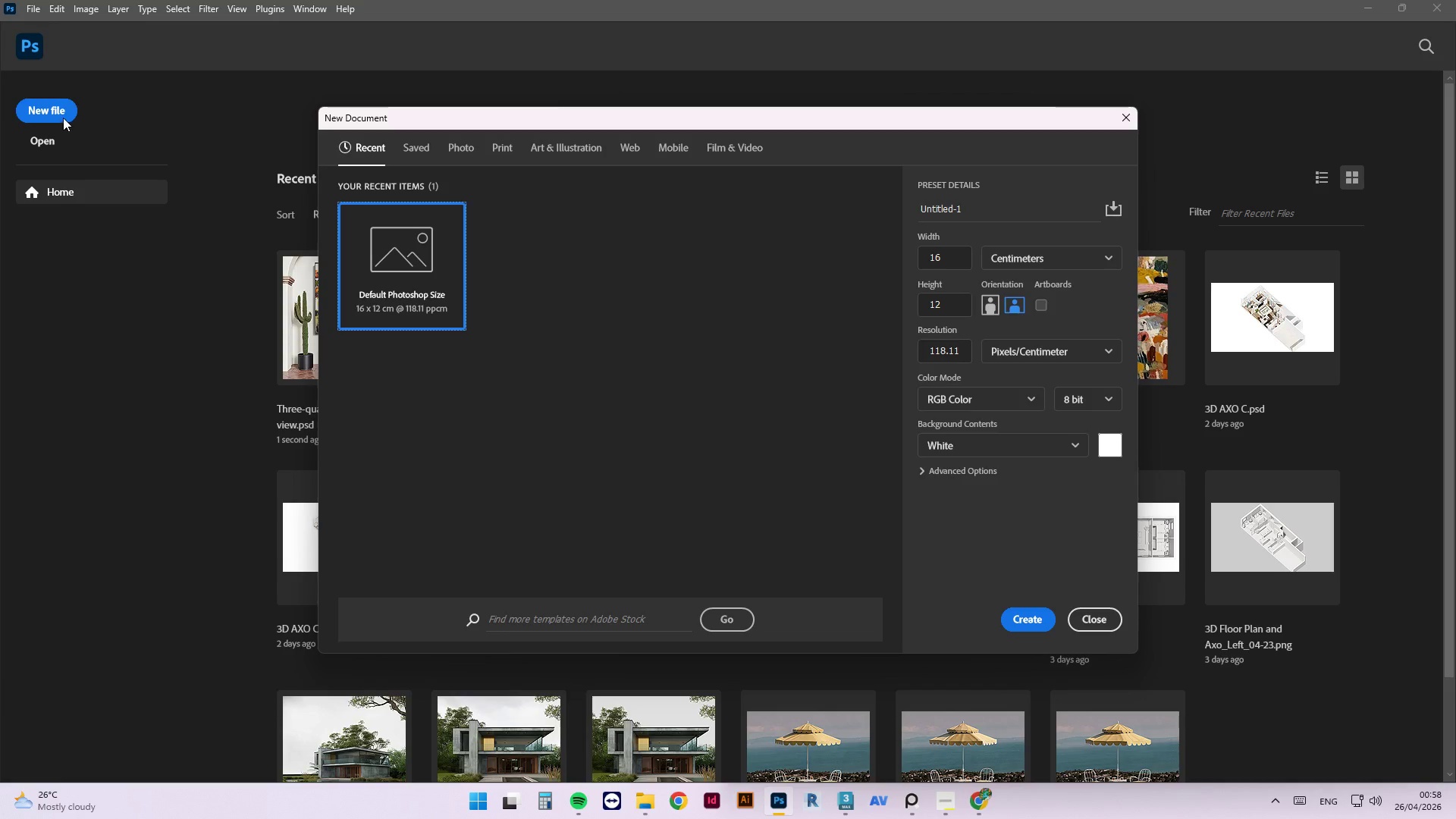 
left_click([952, 806])